 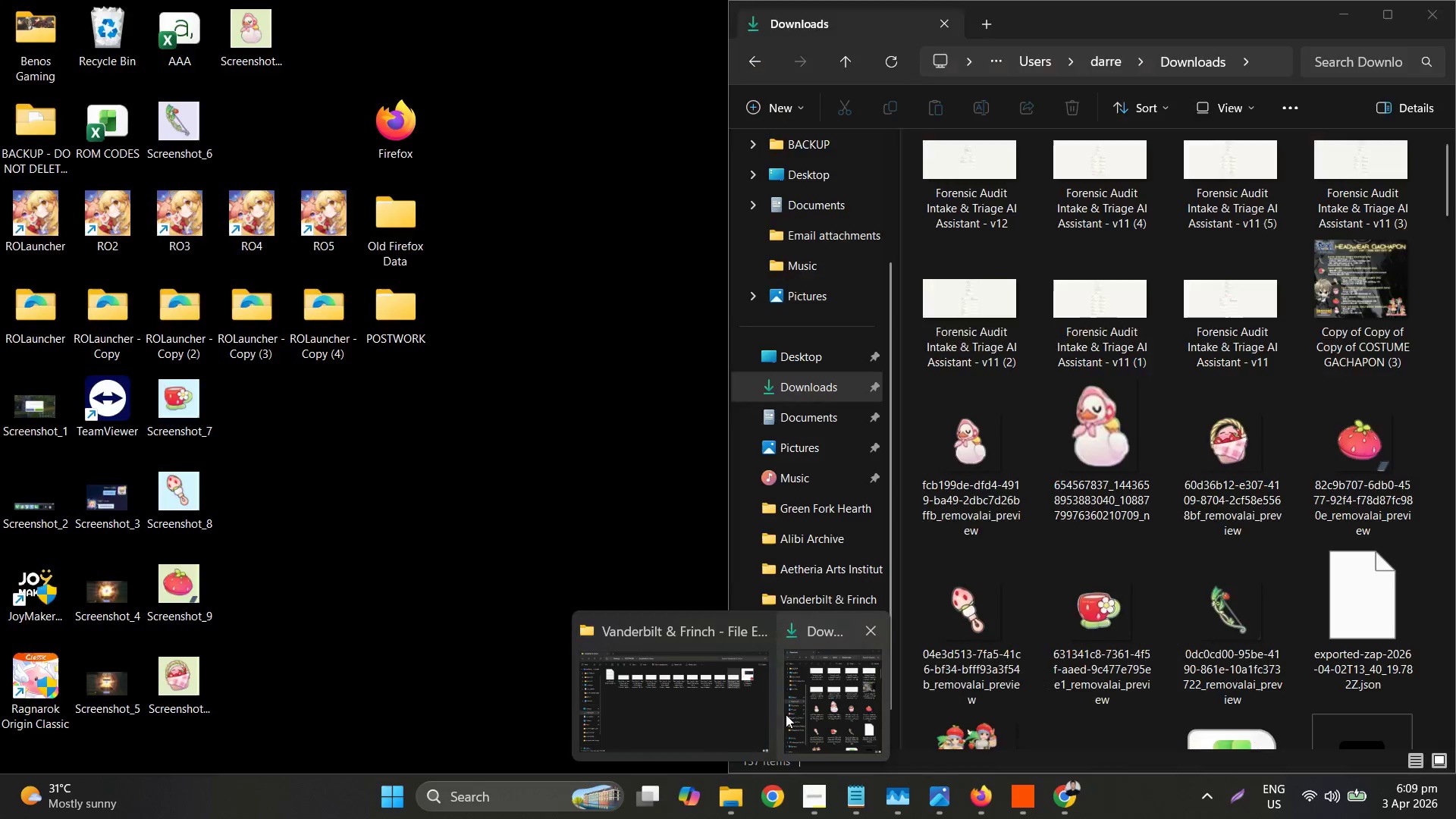 
left_click([748, 698])
 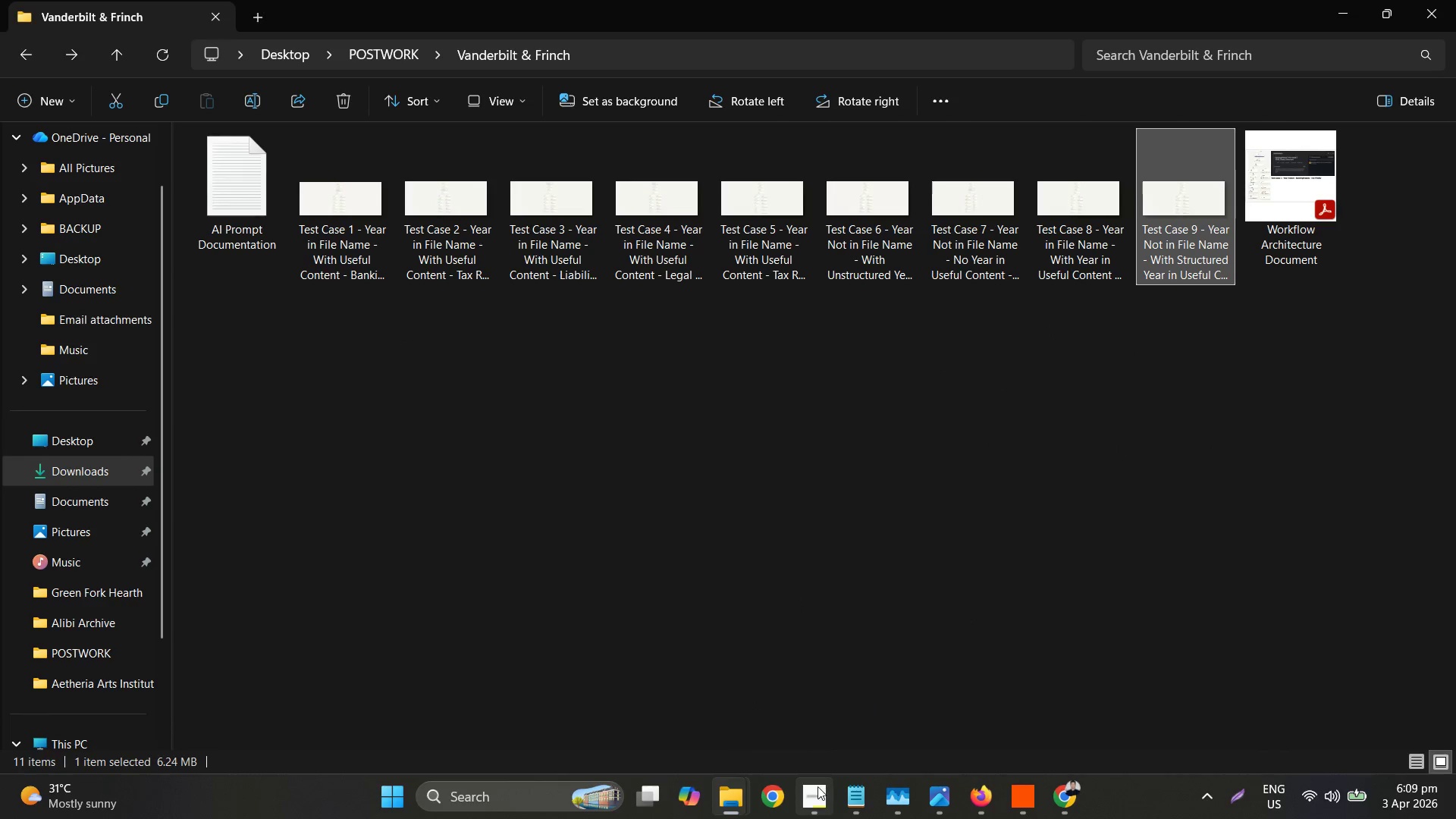 
left_click([986, 802])
 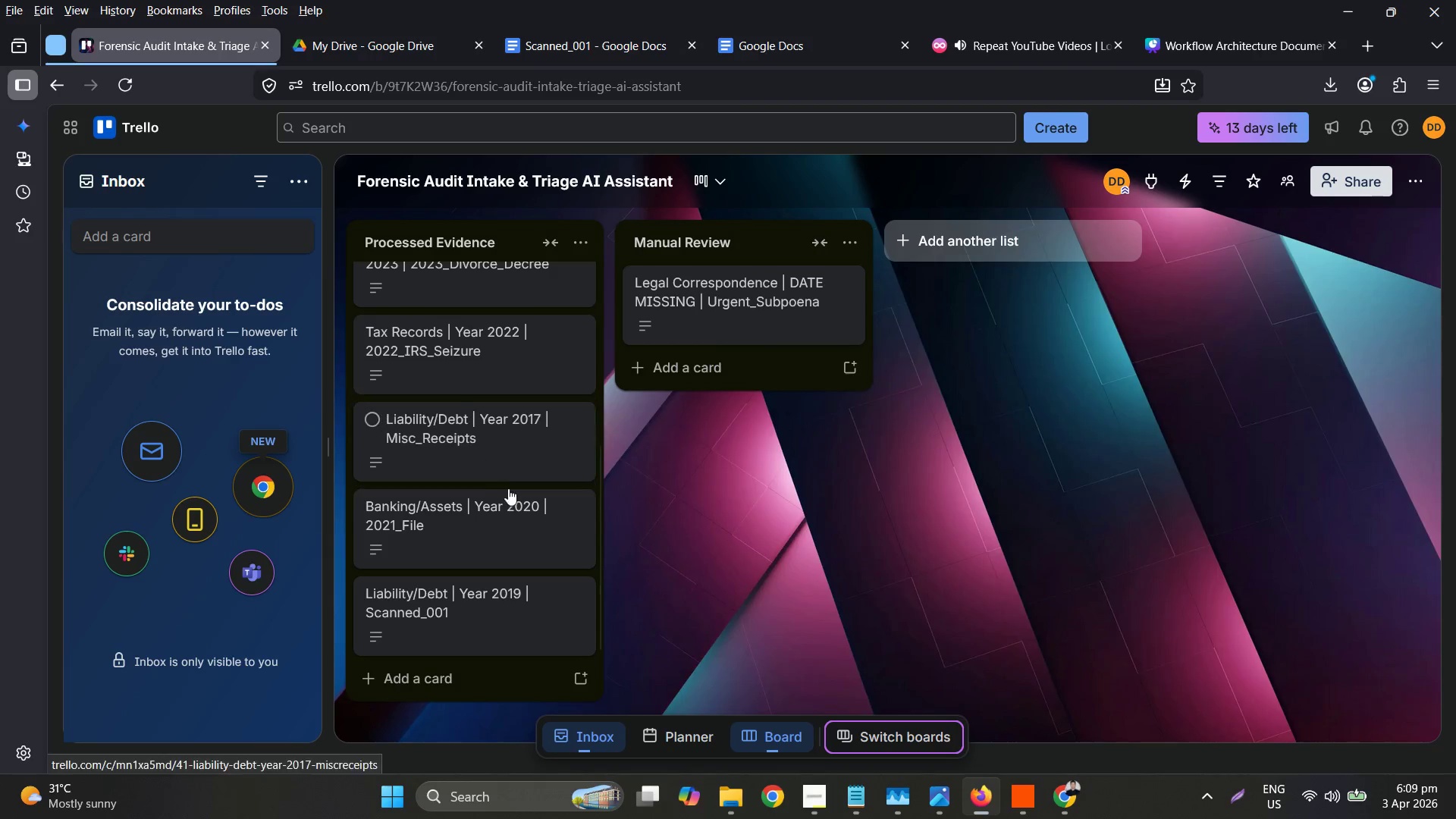 
scroll: coordinate [519, 497], scroll_direction: up, amount: 5.0
 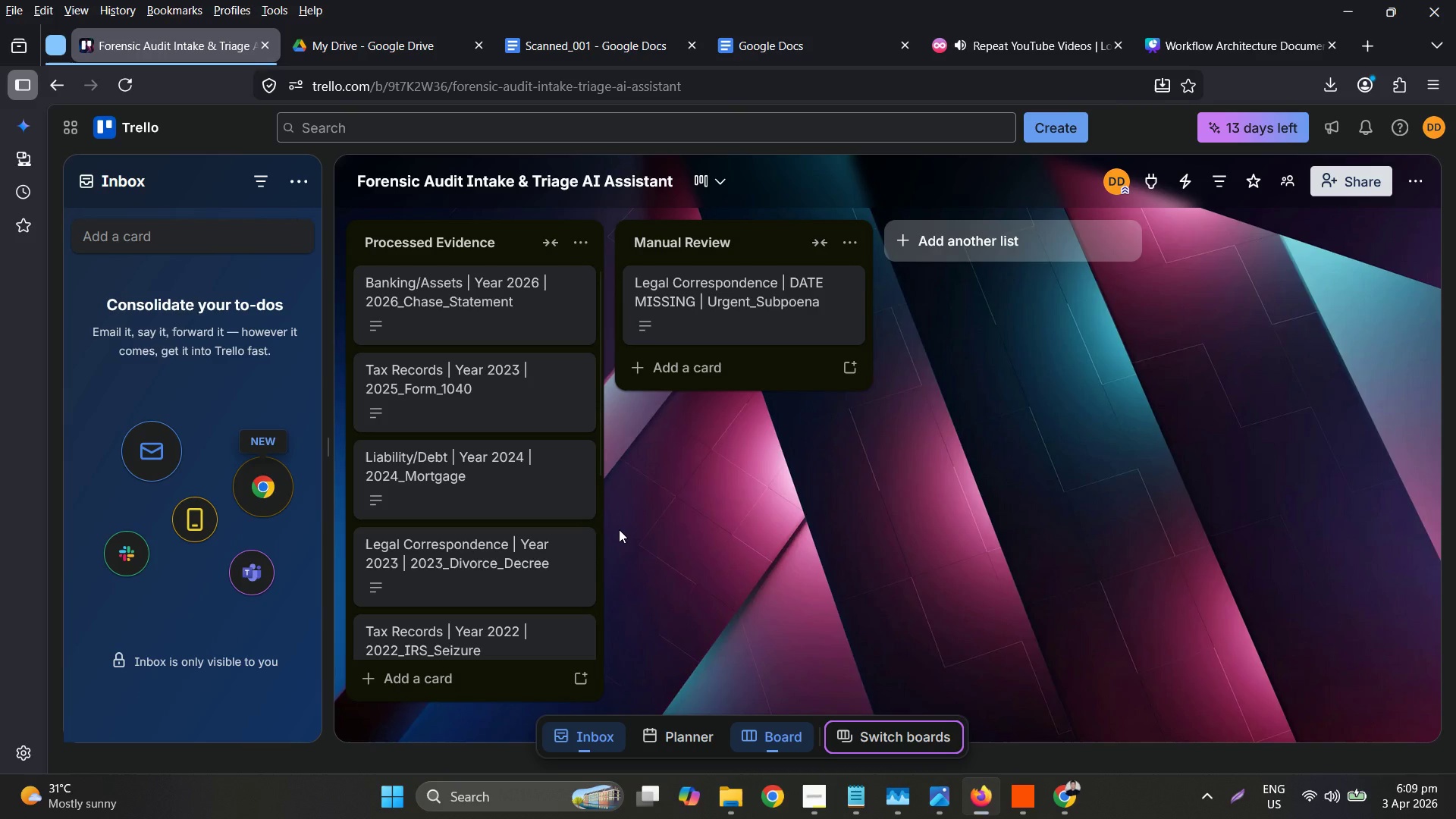 
scroll: coordinate [557, 558], scroll_direction: down, amount: 4.0